 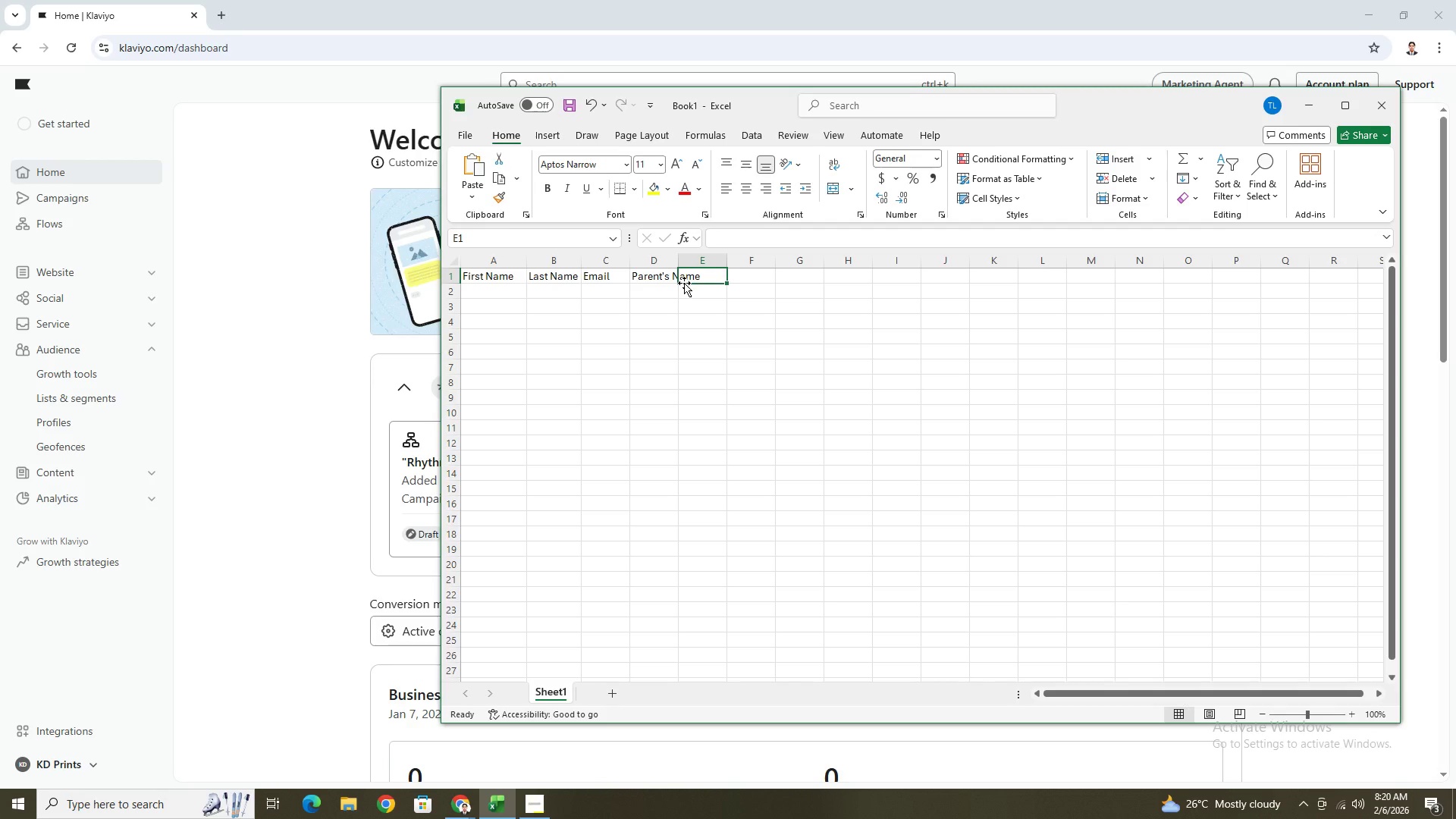 
double_click([678, 261])
 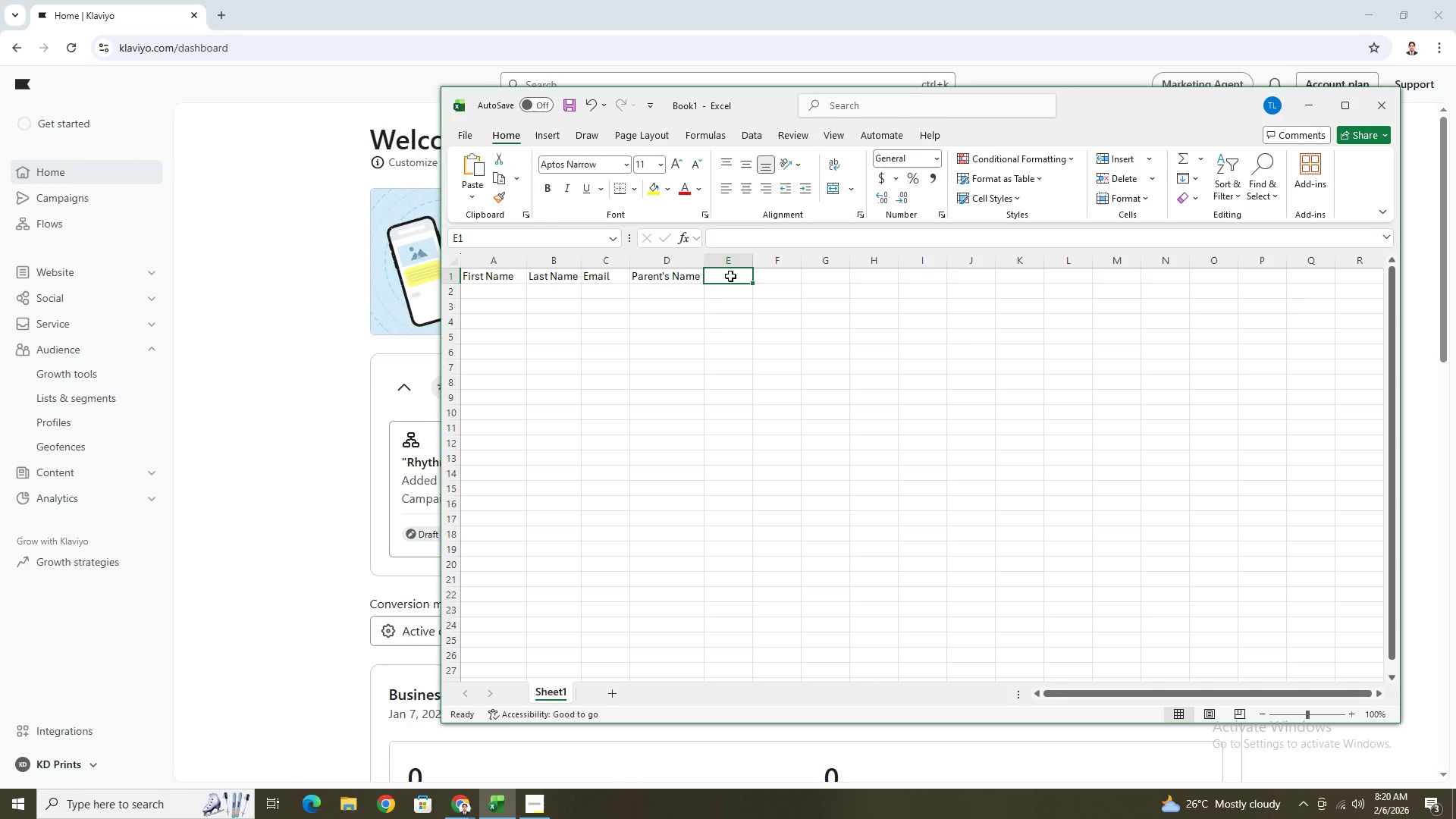 
left_click([730, 276])
 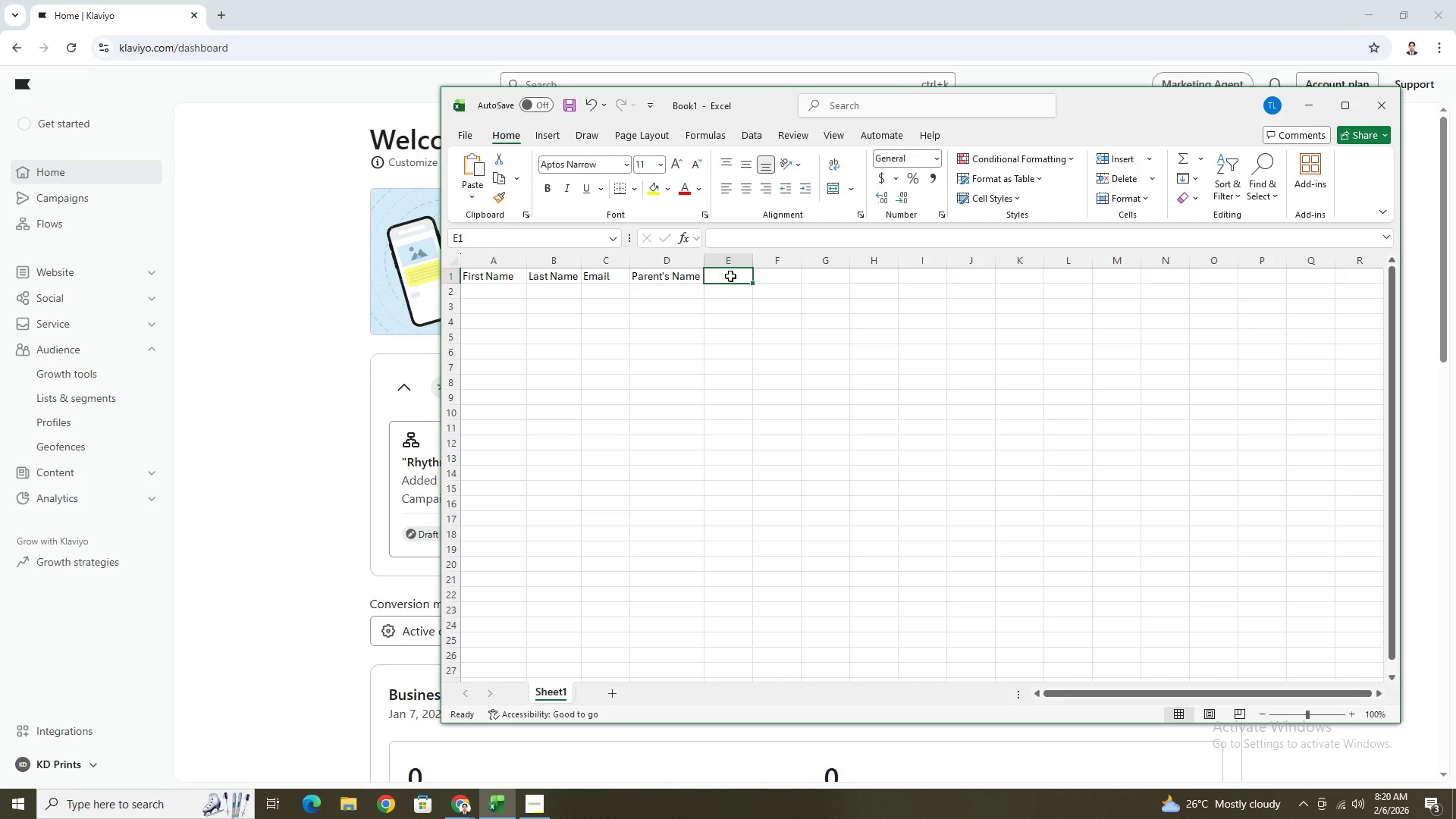 
key(Alt+AltLeft)
 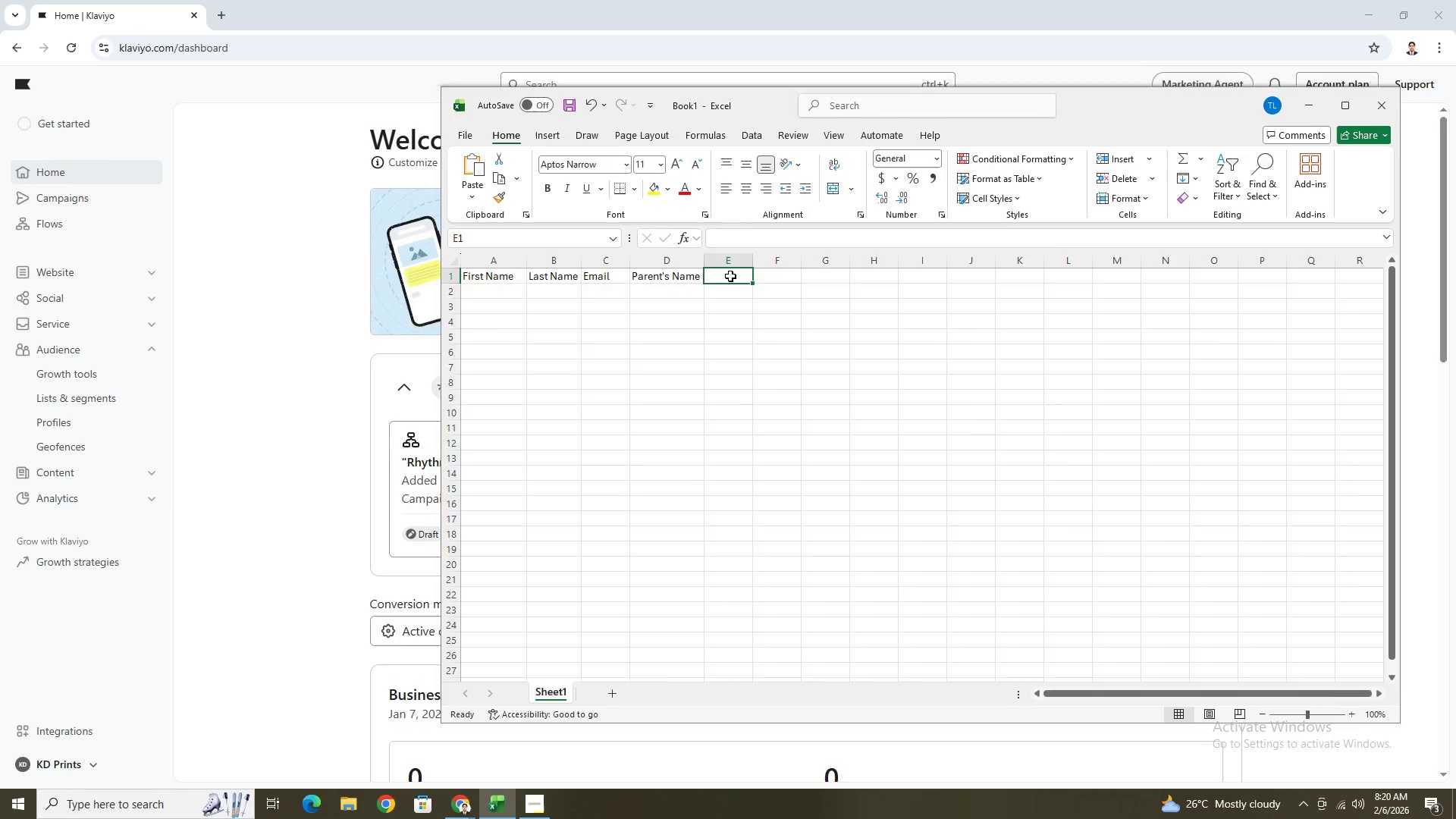 
key(Alt+Tab)